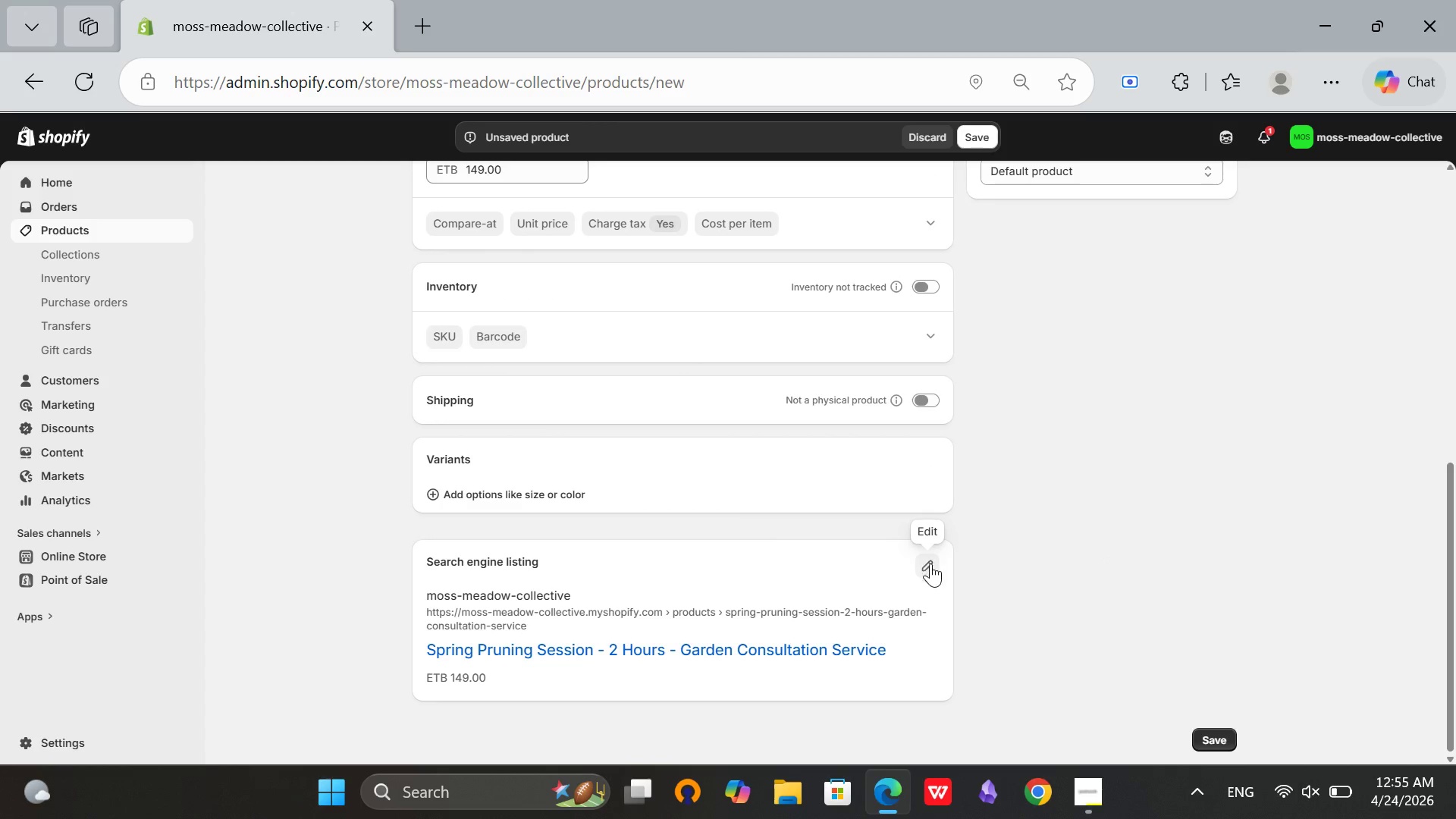 
left_click([930, 570])
 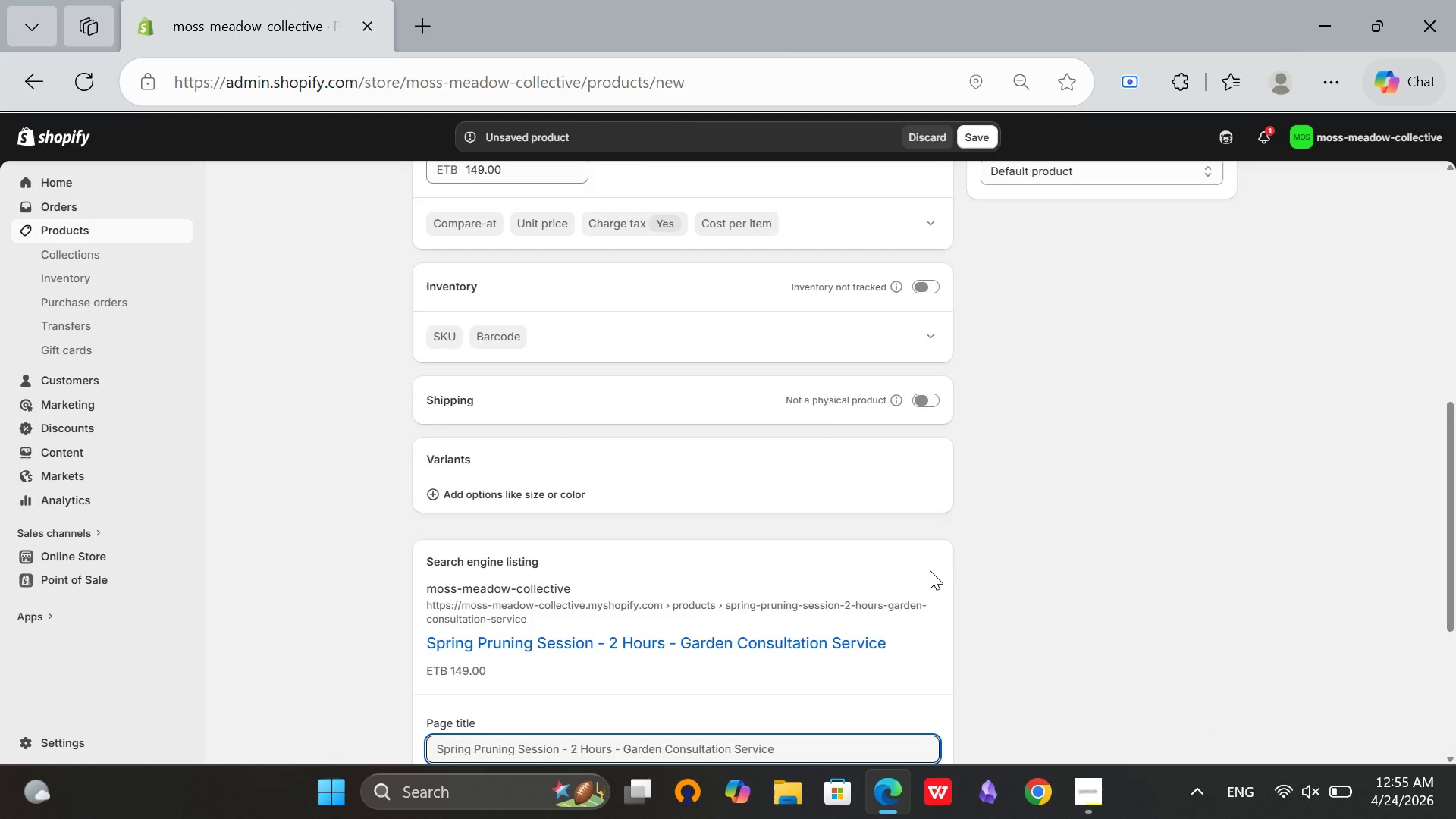 
scroll: coordinate [930, 570], scroll_direction: down, amount: 1.0
 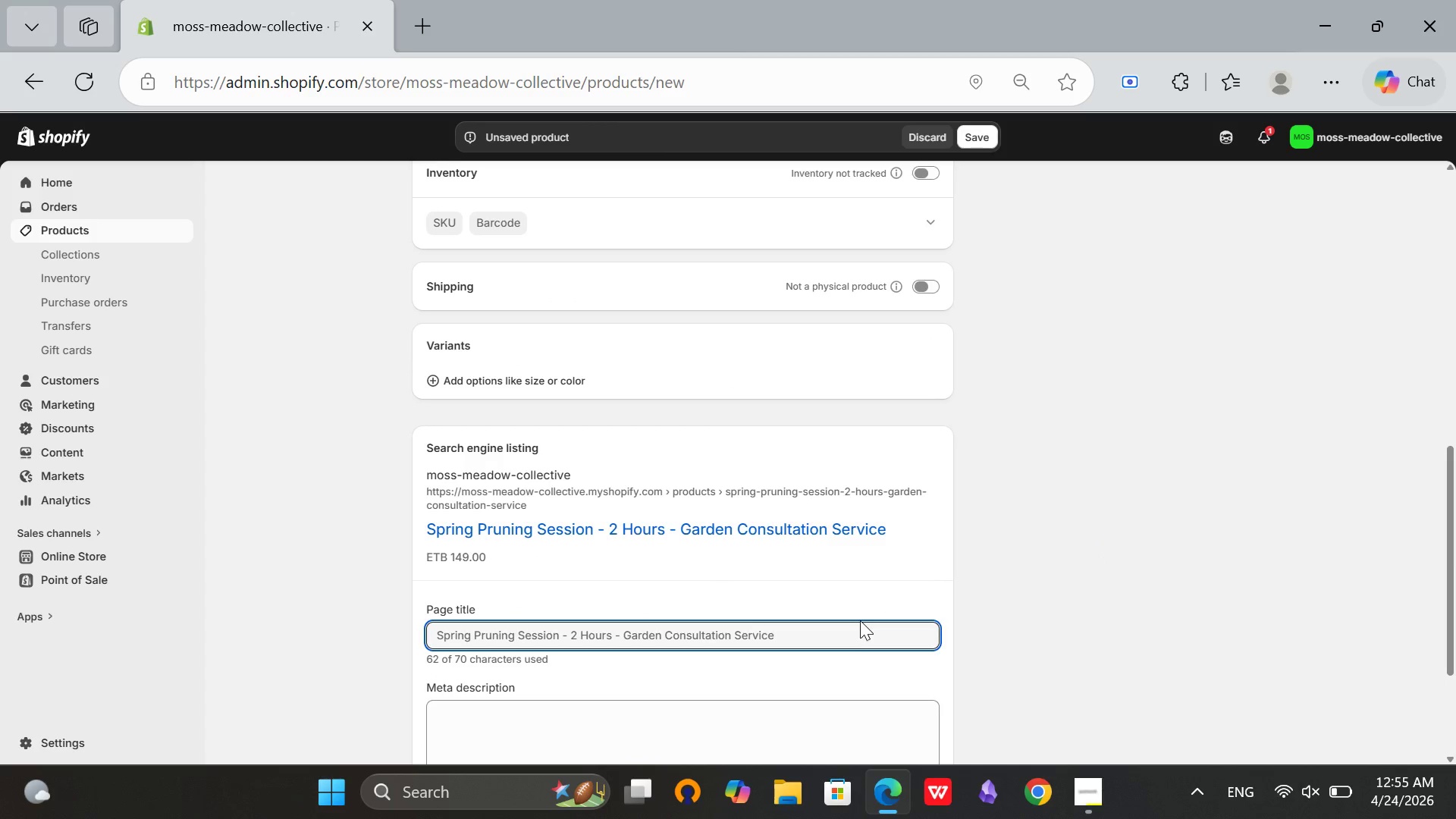 
left_click([848, 629])
 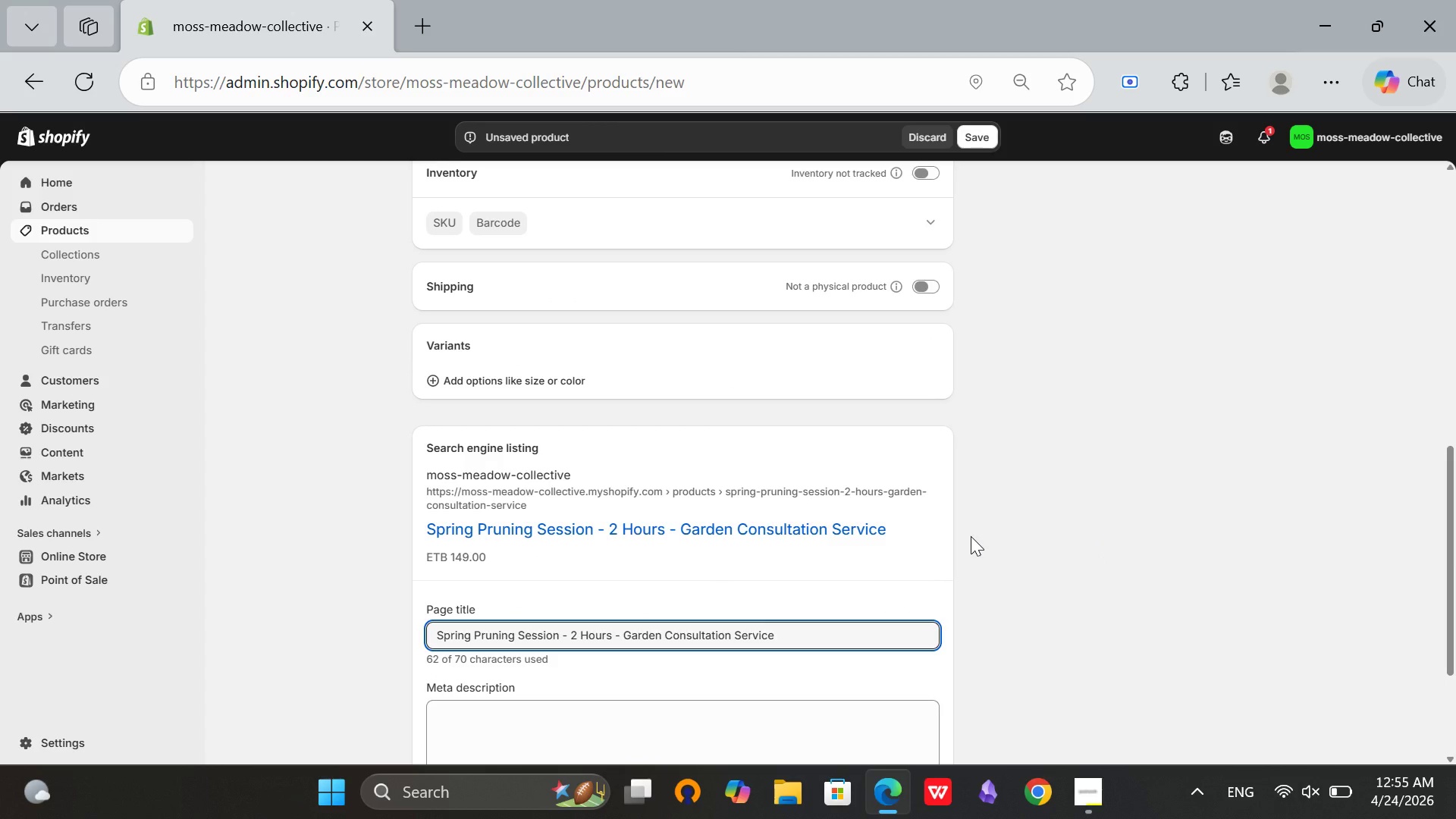 
scroll: coordinate [971, 536], scroll_direction: down, amount: 2.0
 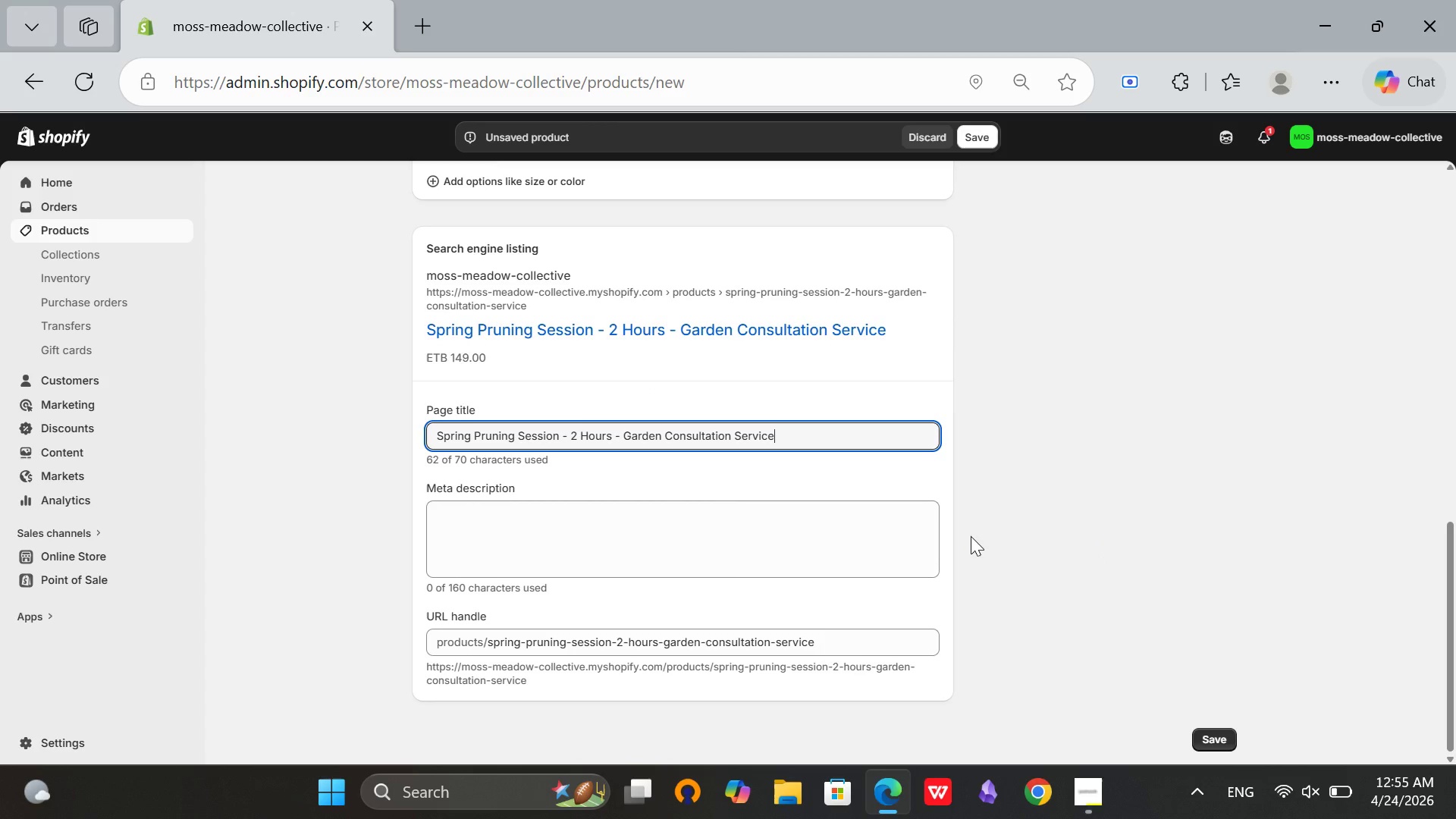 
key(Backspace)
 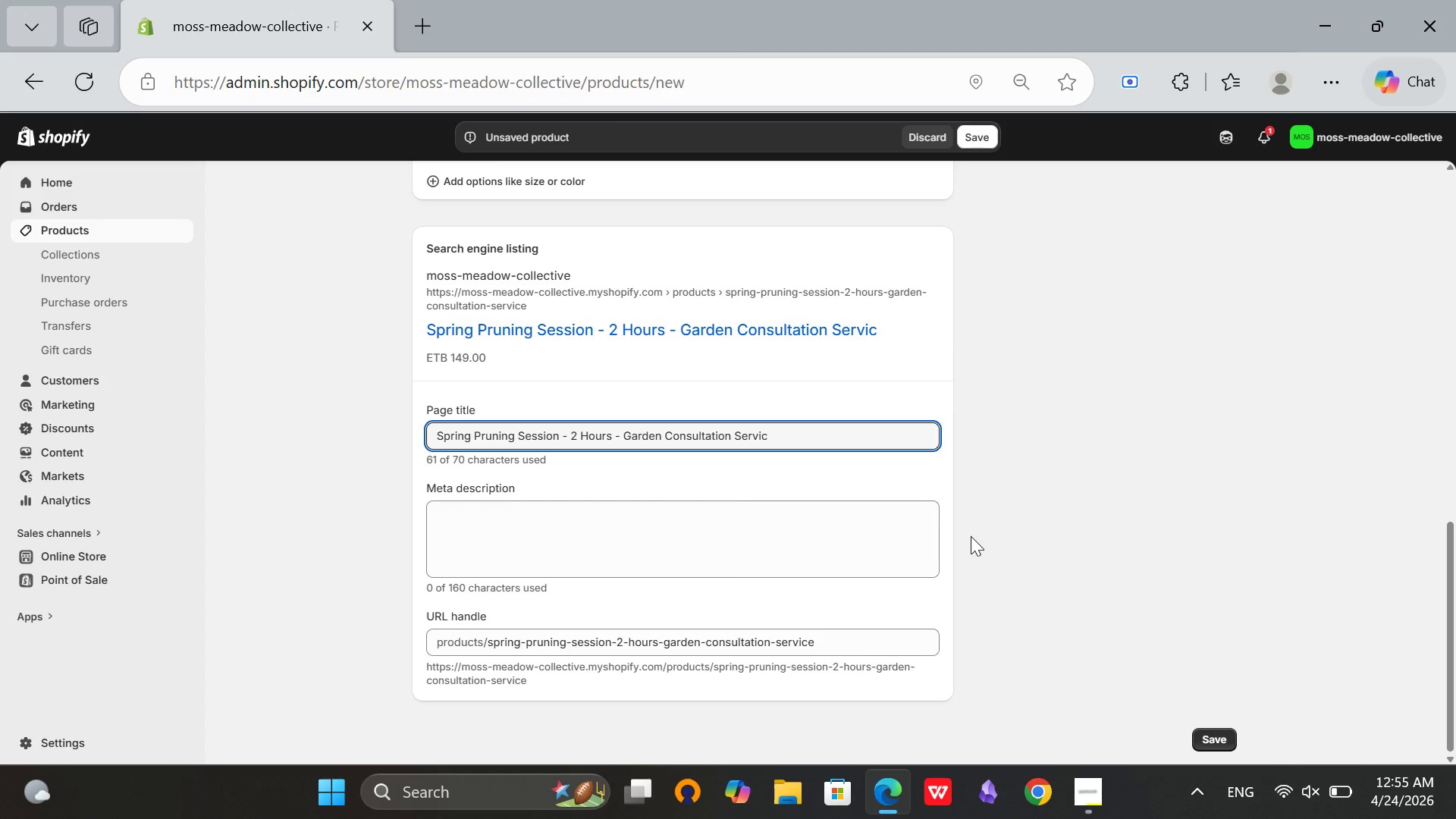 
key(Backspace)
 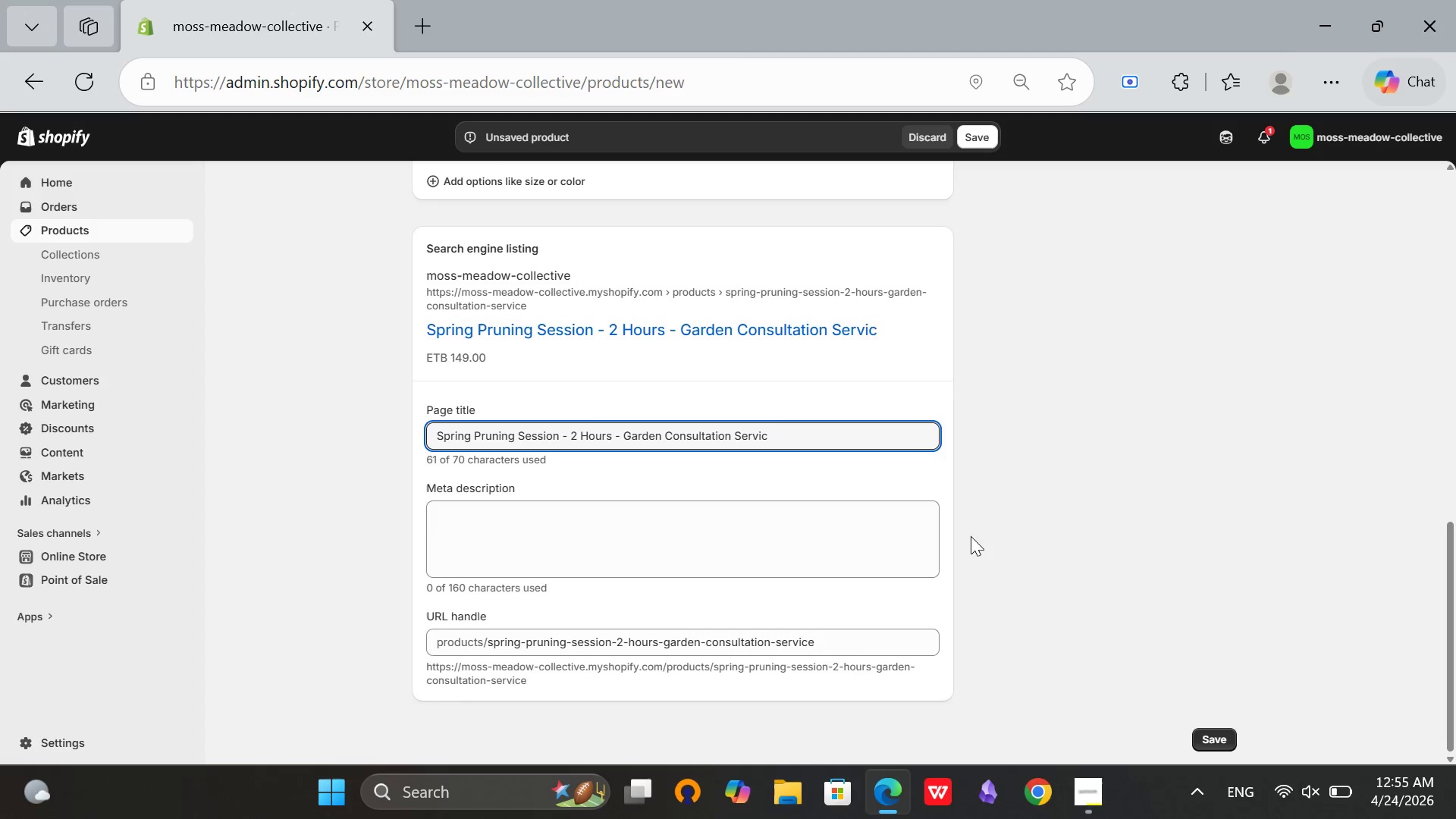 
key(Backspace)
 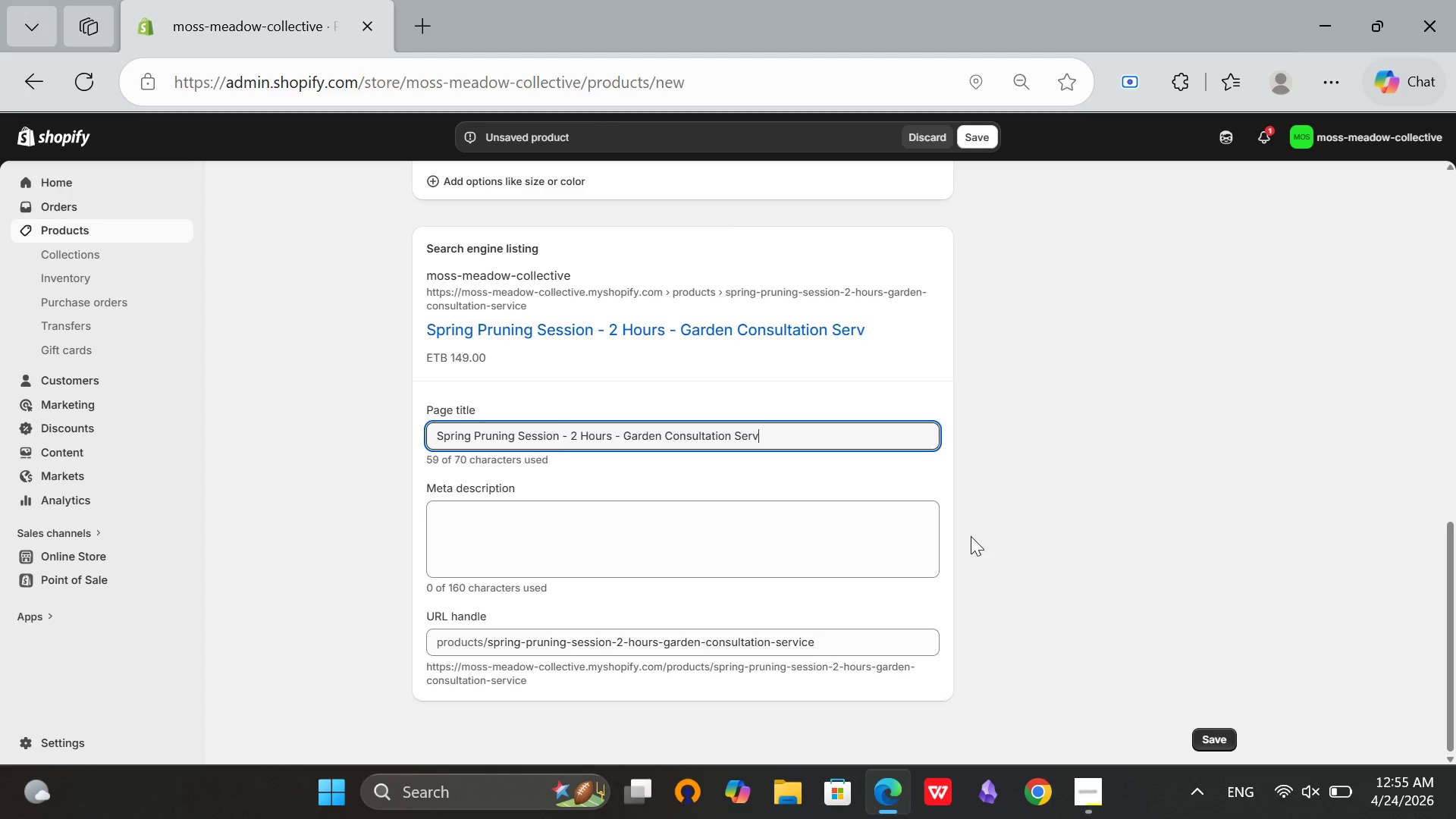 
key(Backspace)
 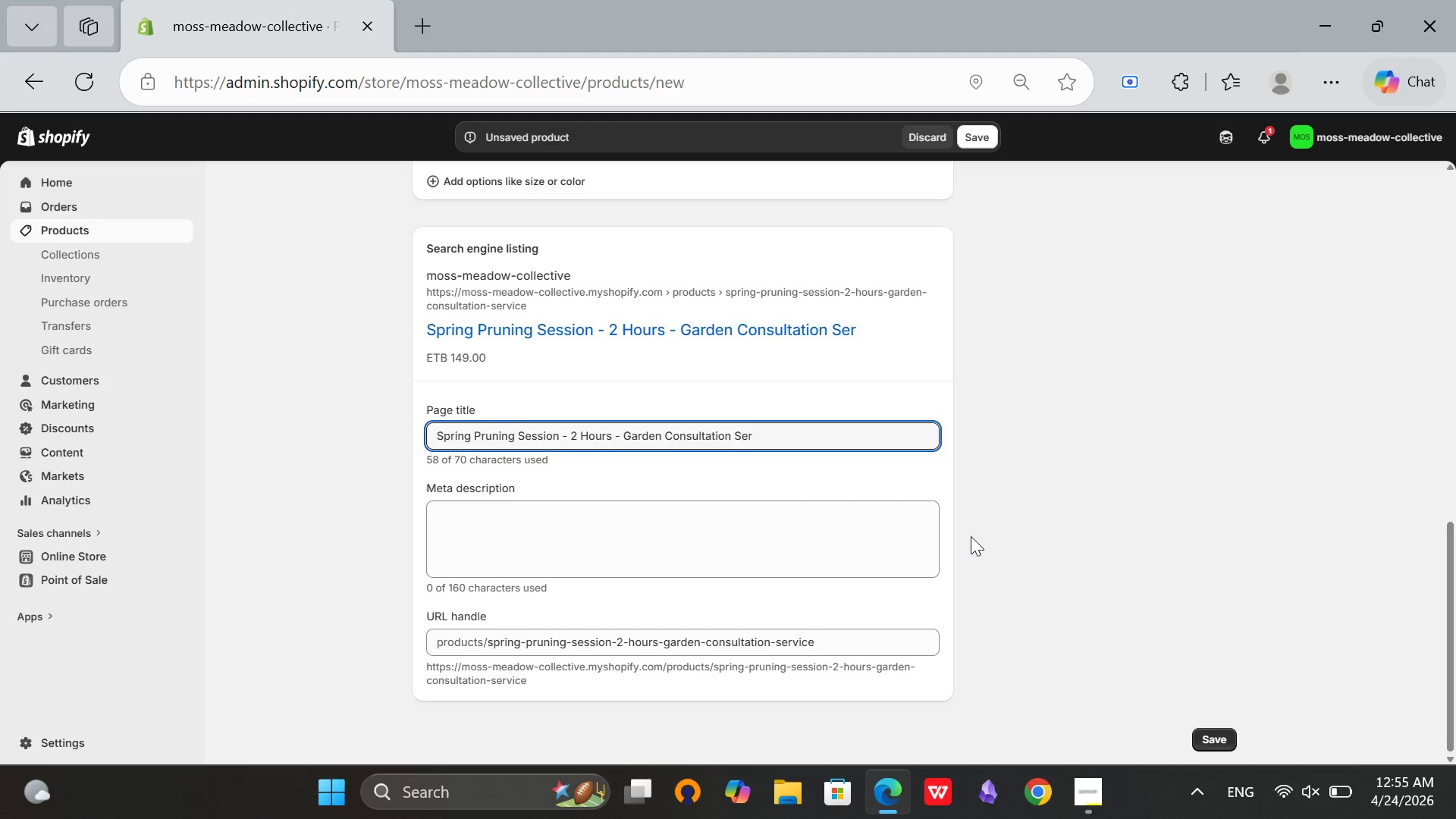 
key(Backspace)
 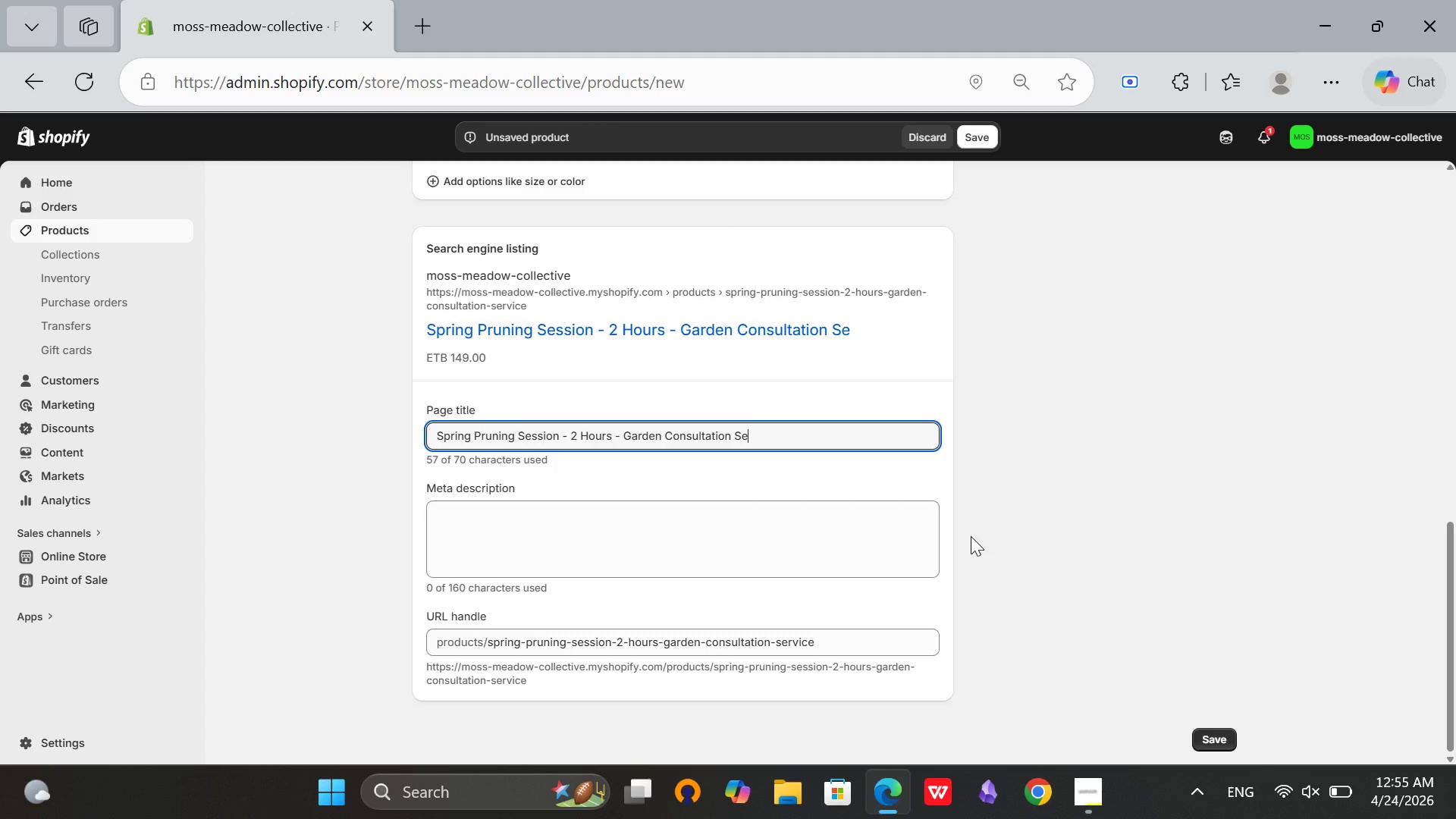 
key(Backspace)
 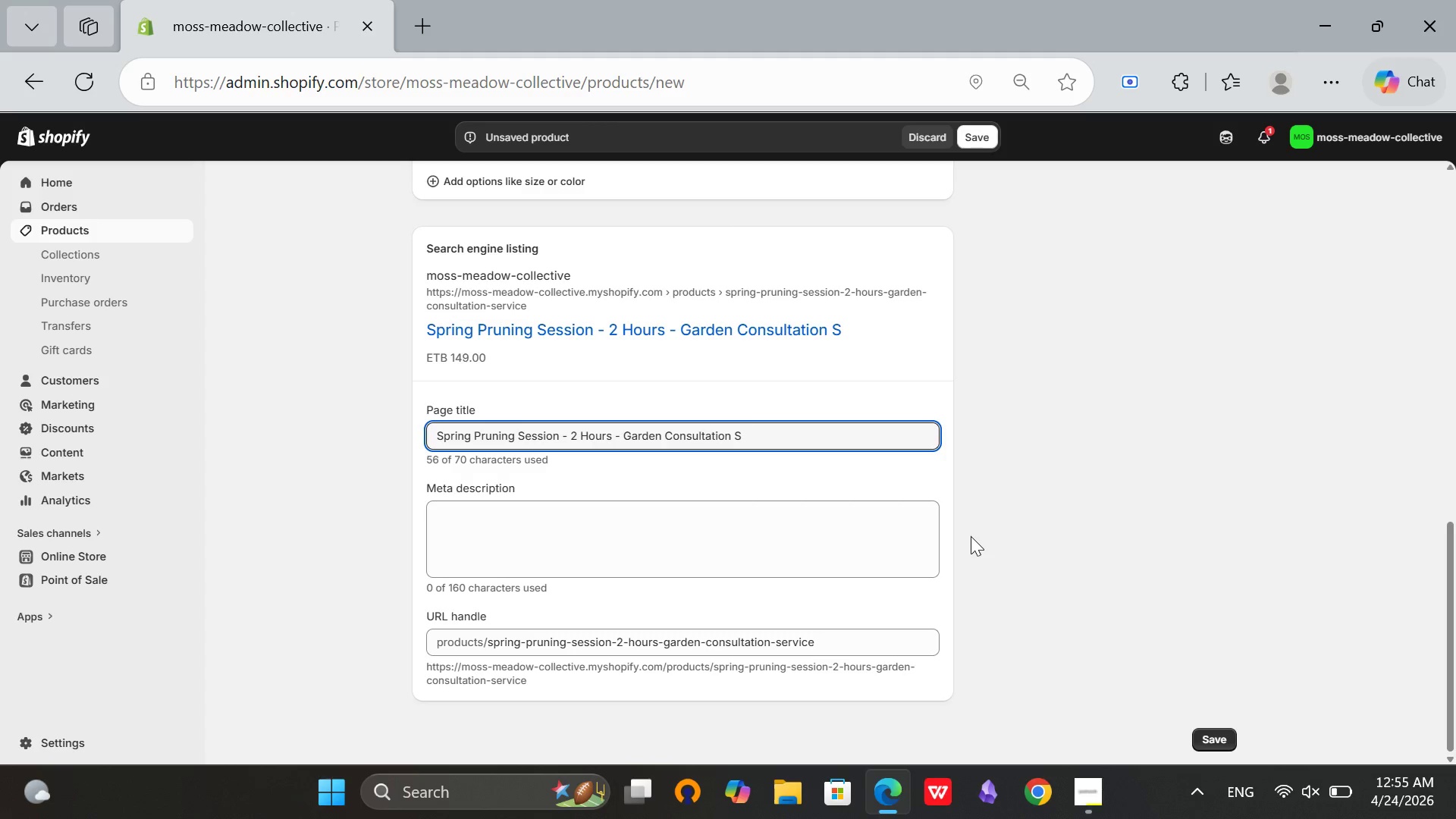 
key(Backspace)
 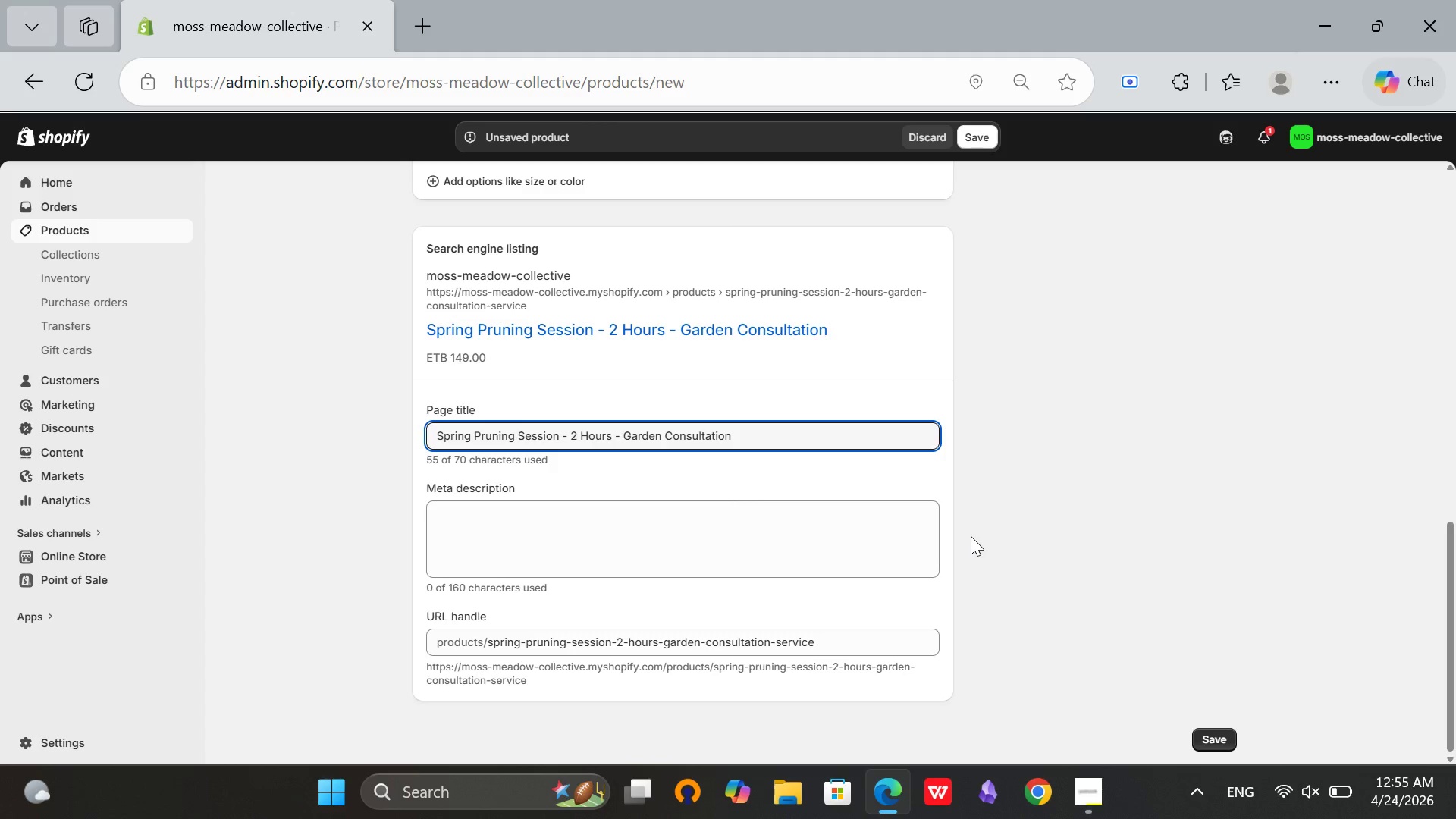 
key(Backspace)
 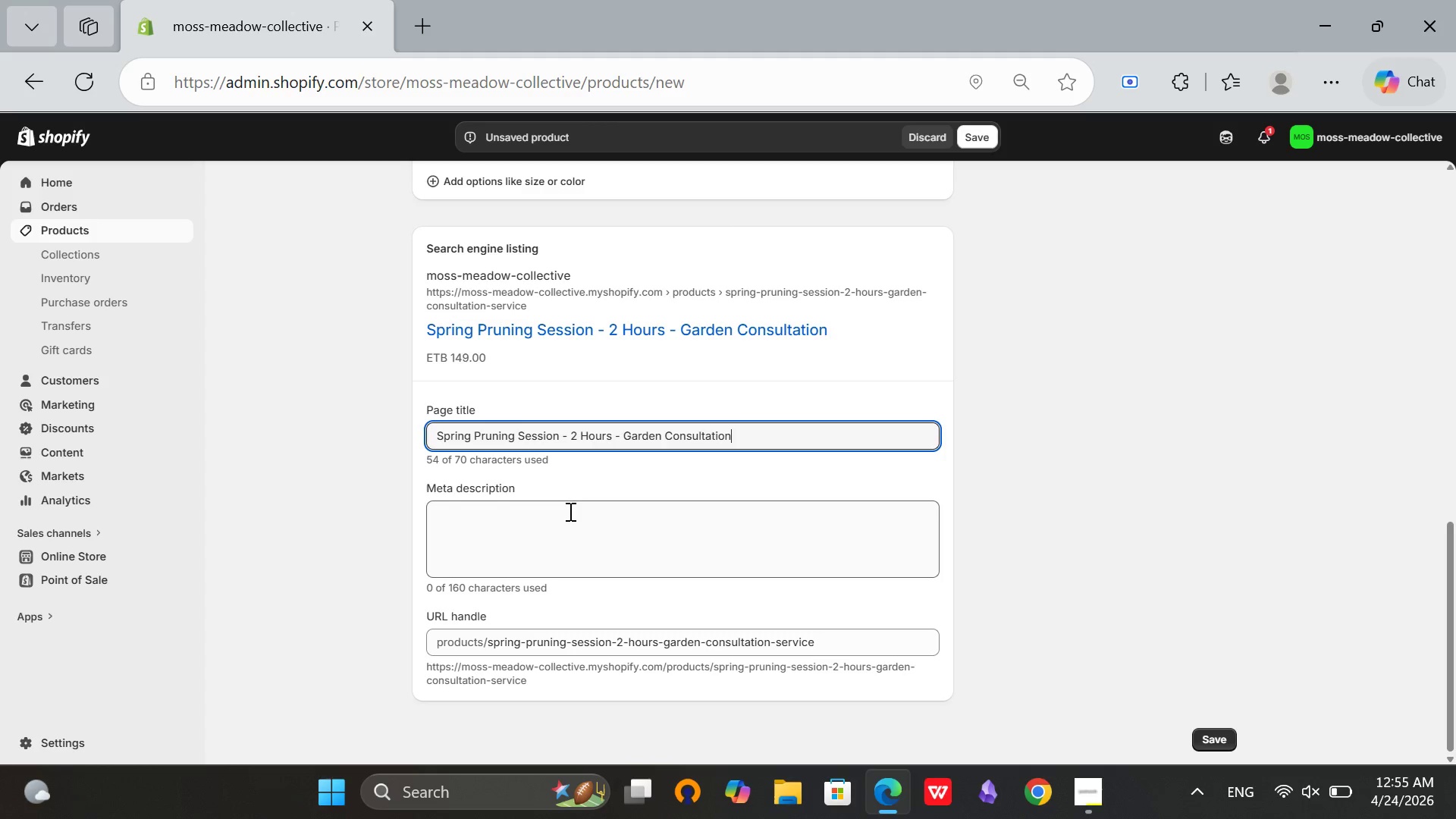 
left_click([569, 511])
 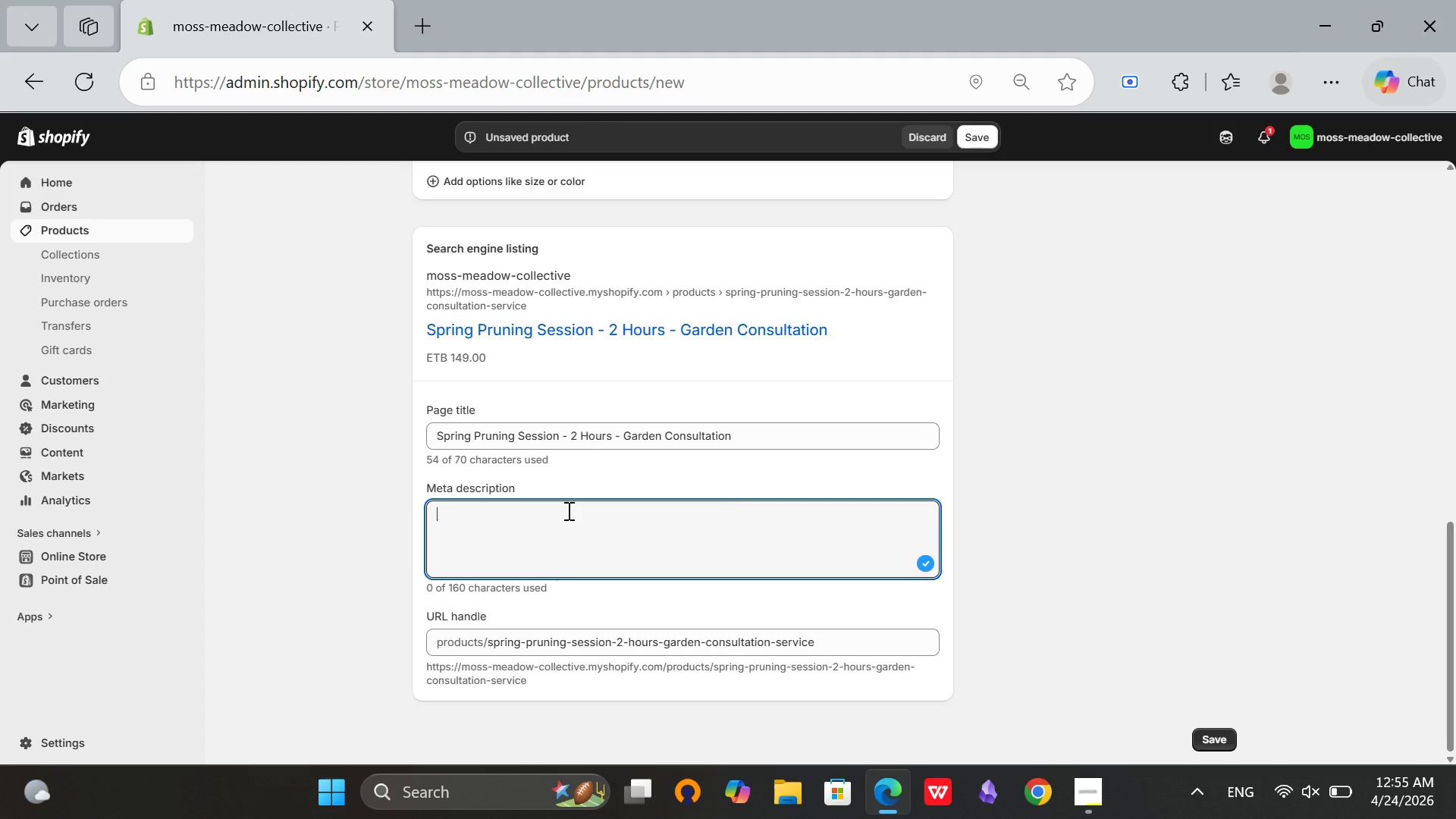 
type(Sprig prunng)
 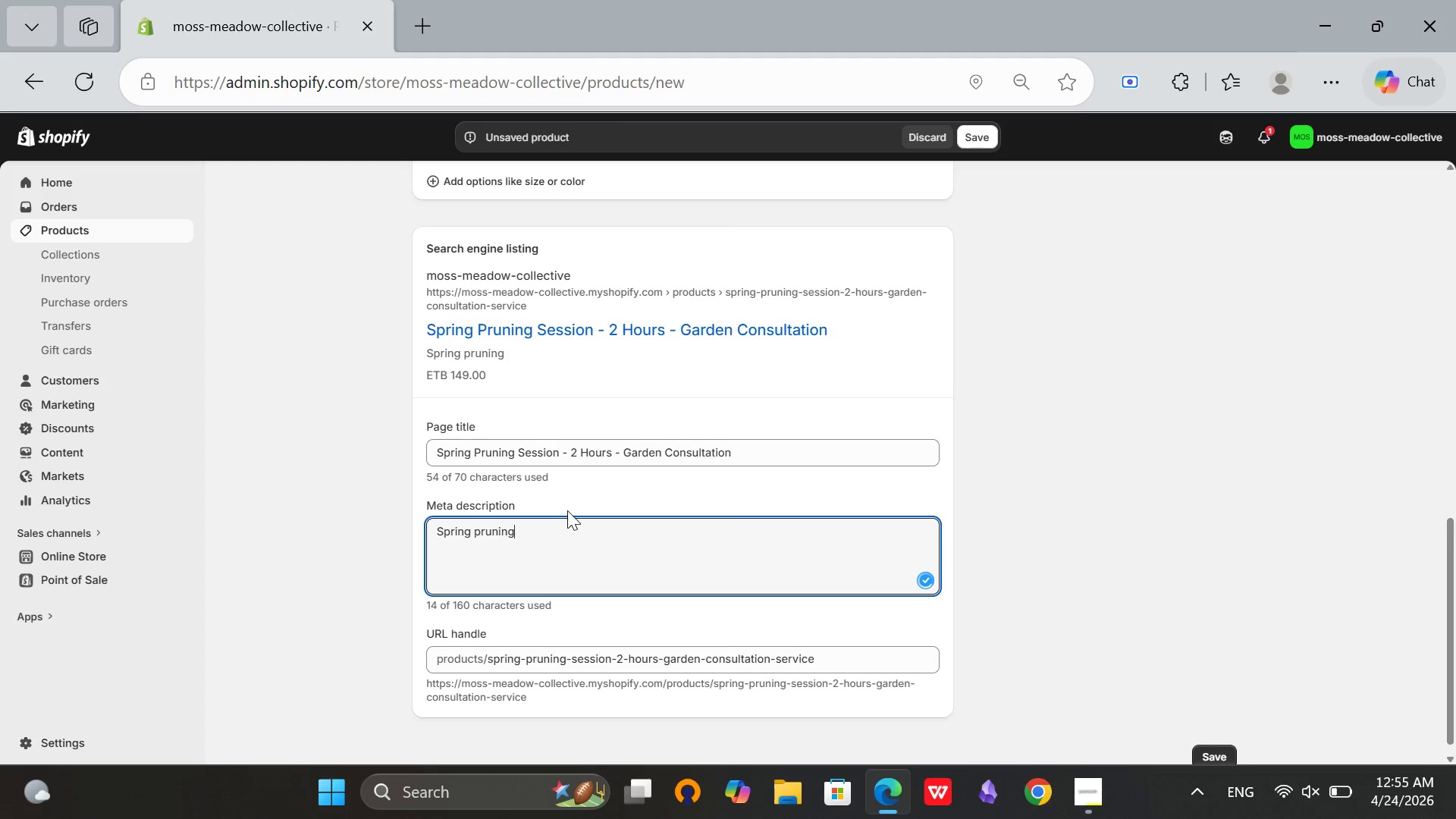 
left_click([1102, 817])